 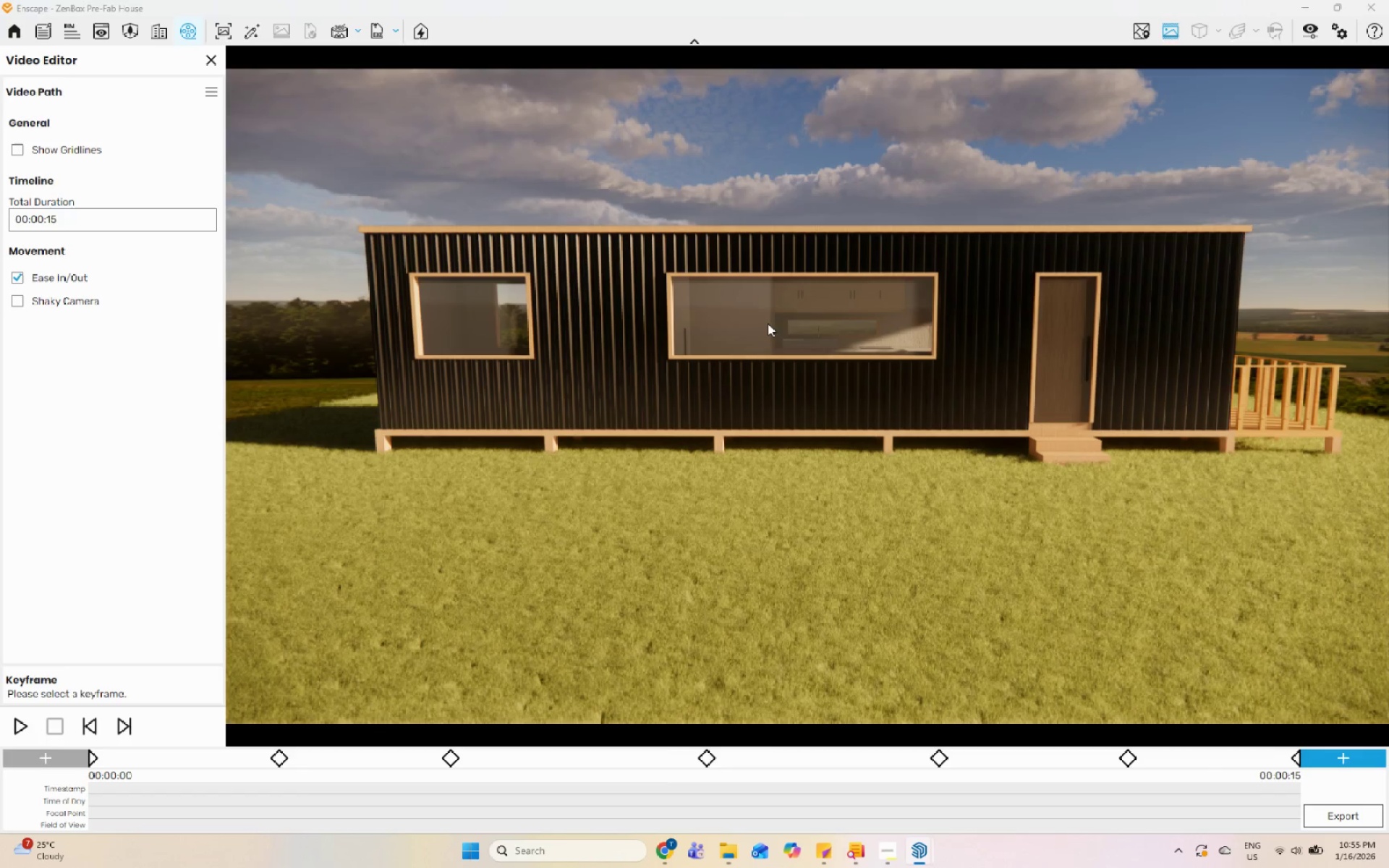 
left_click([1388, 0])
 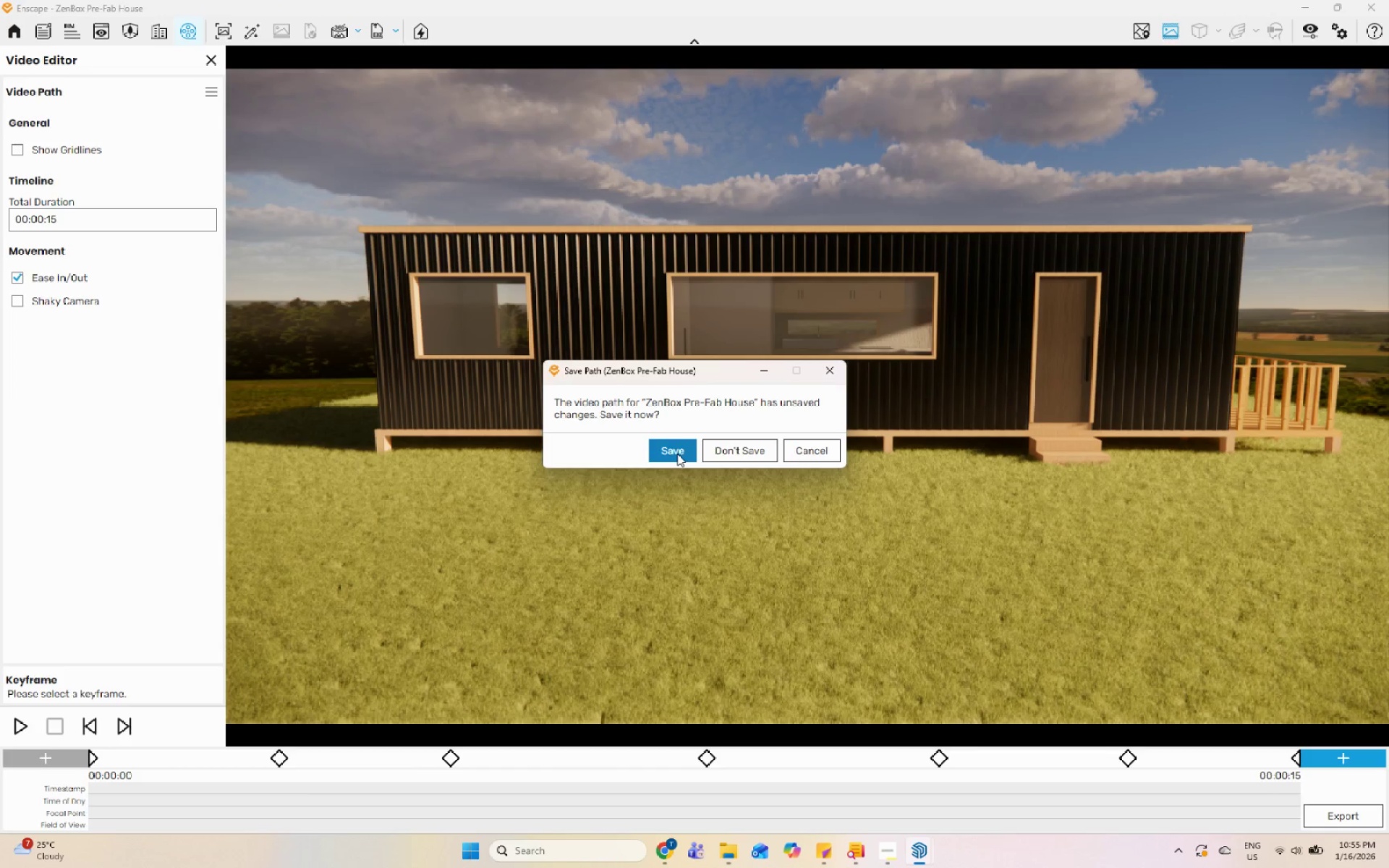 
left_click([681, 454])
 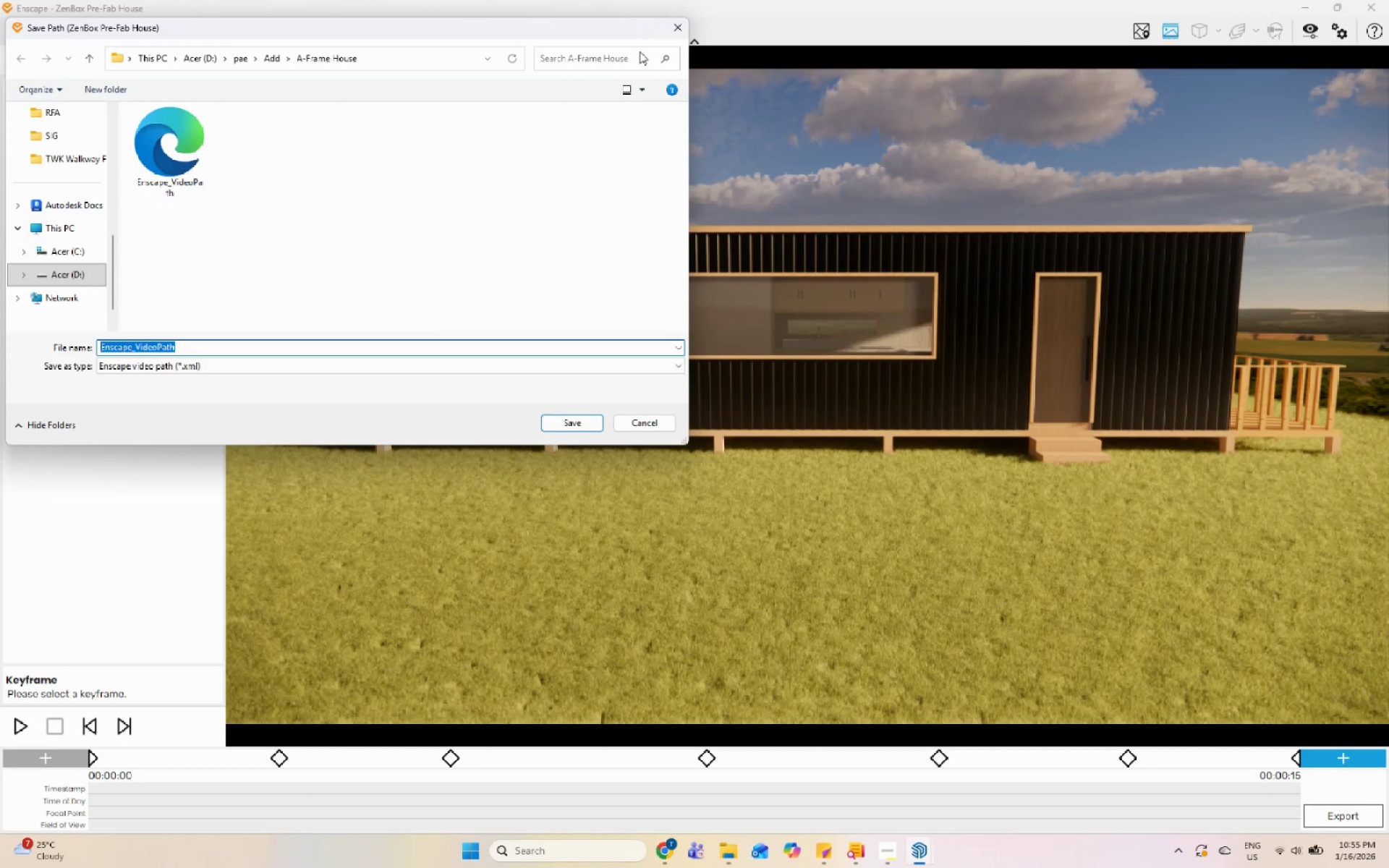 
left_click([672, 30])
 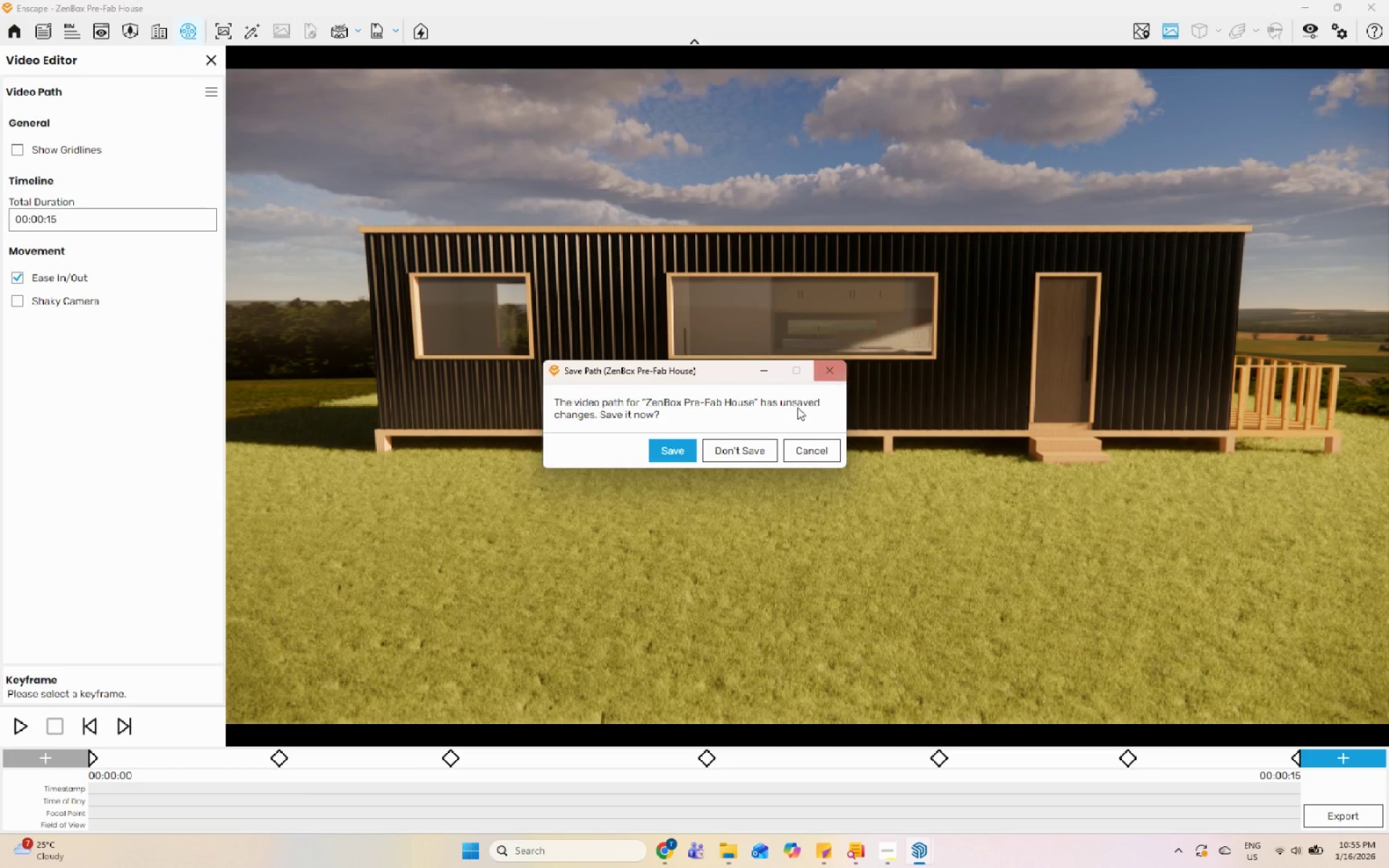 
left_click([755, 457])
 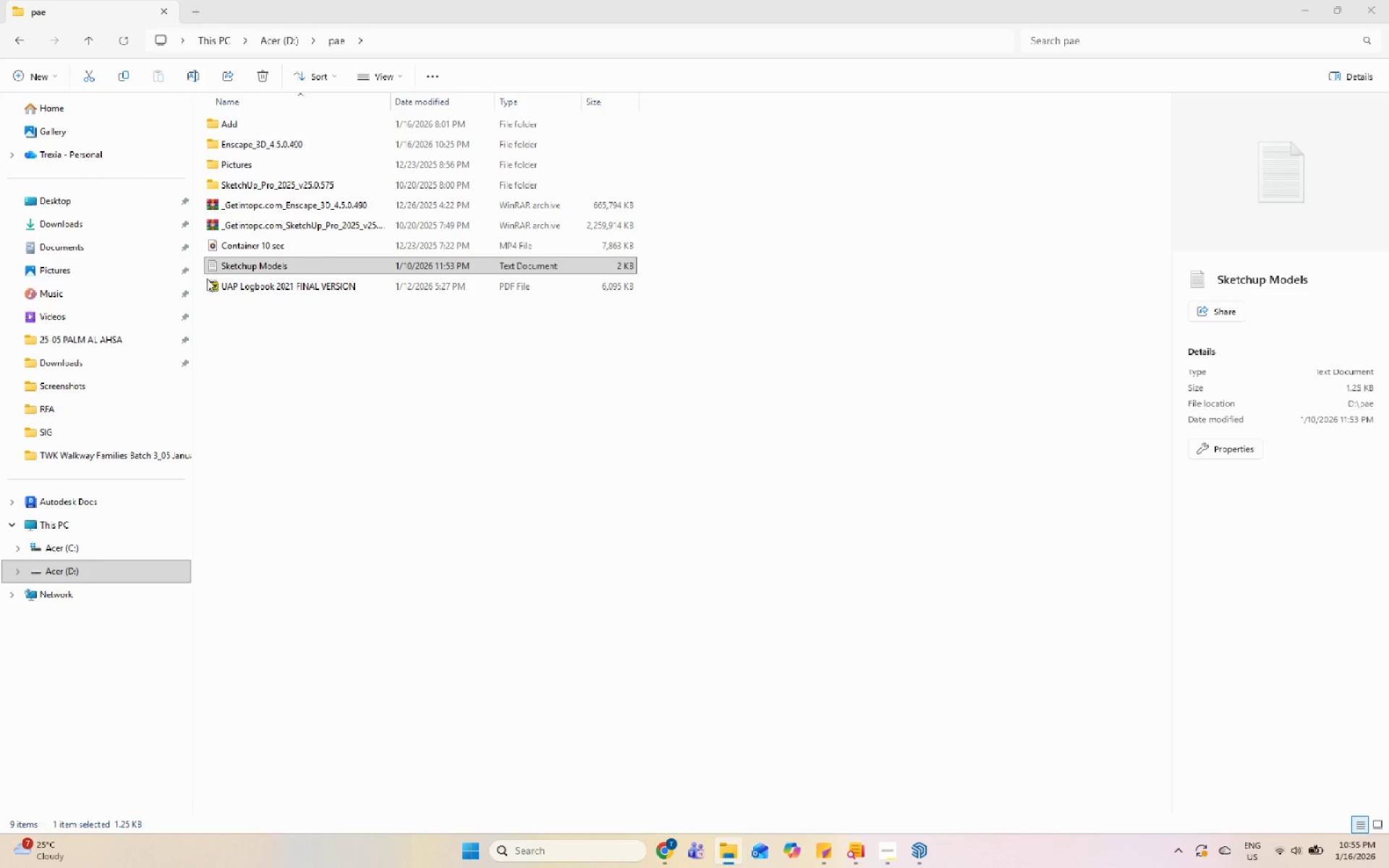 
left_click([71, 576])
 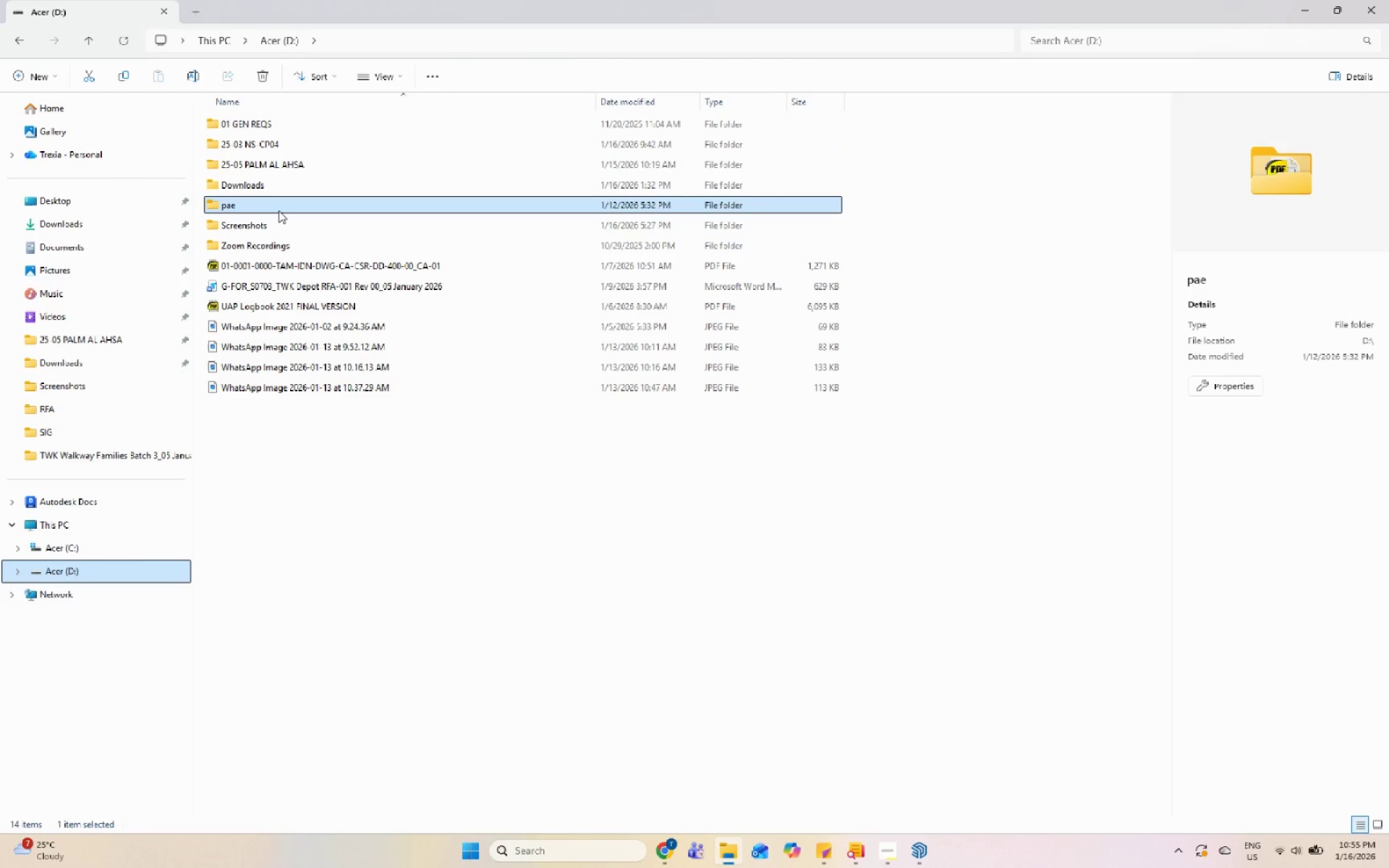 
double_click([279, 210])
 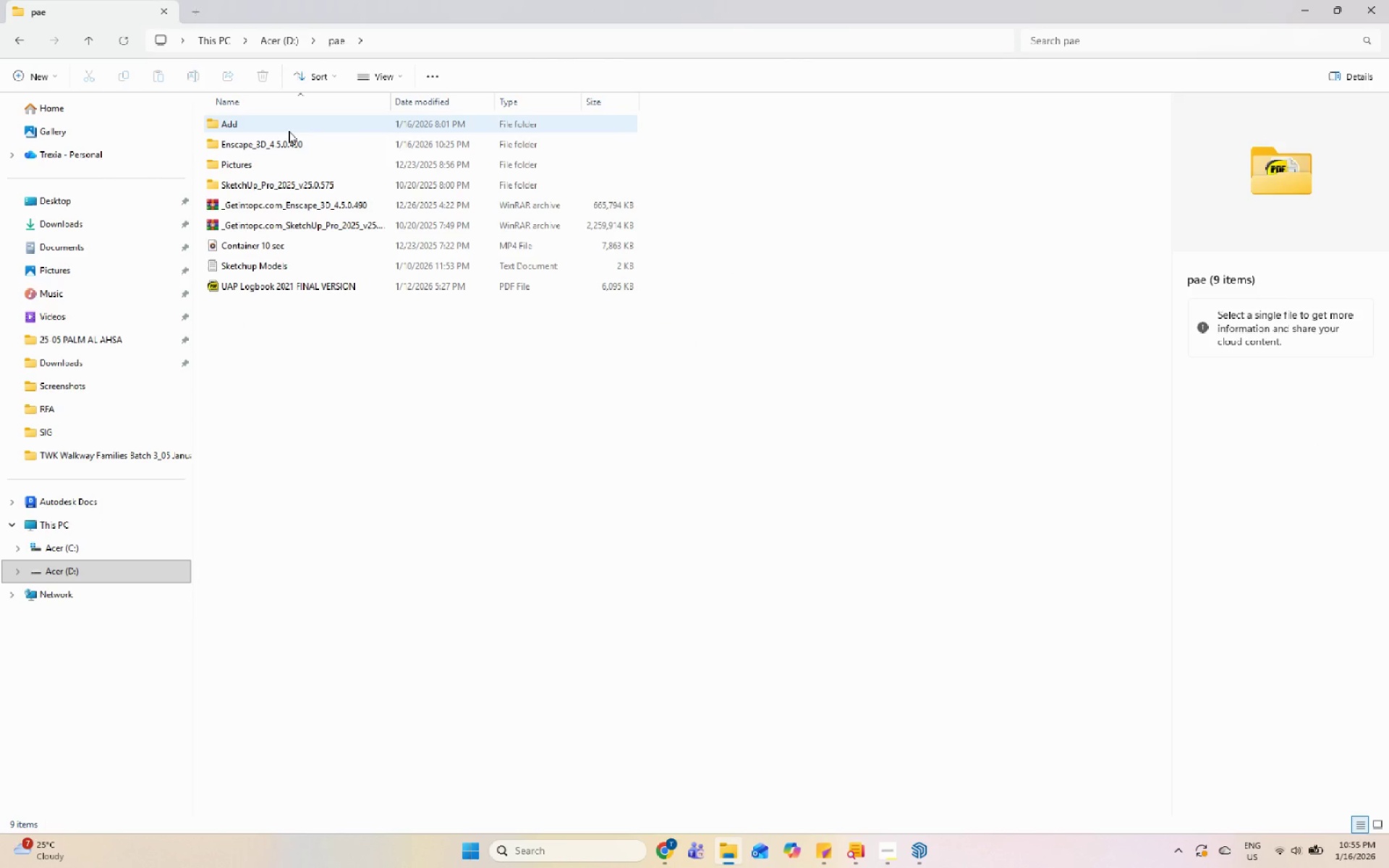 
double_click([289, 130])
 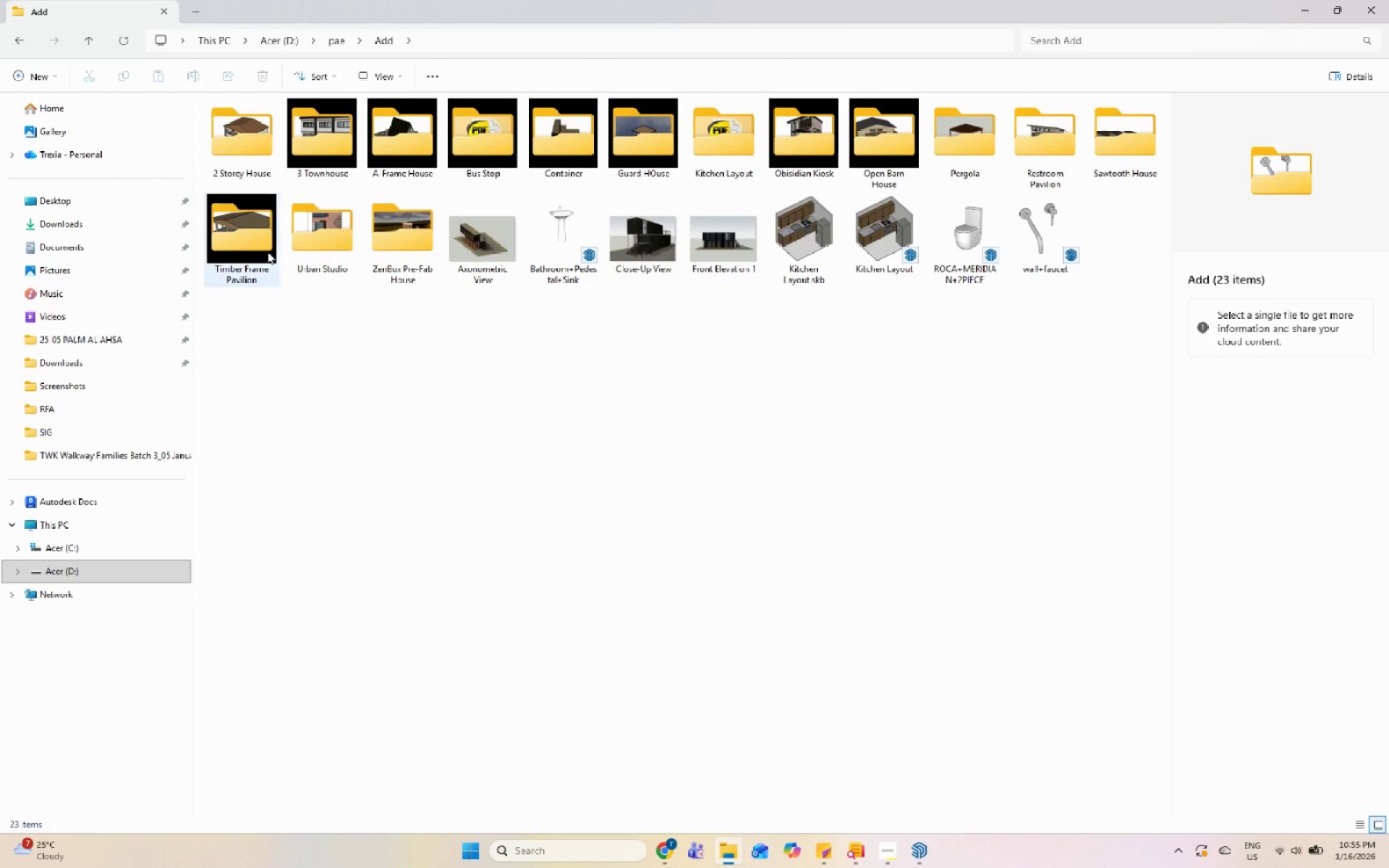 
double_click([360, 243])
 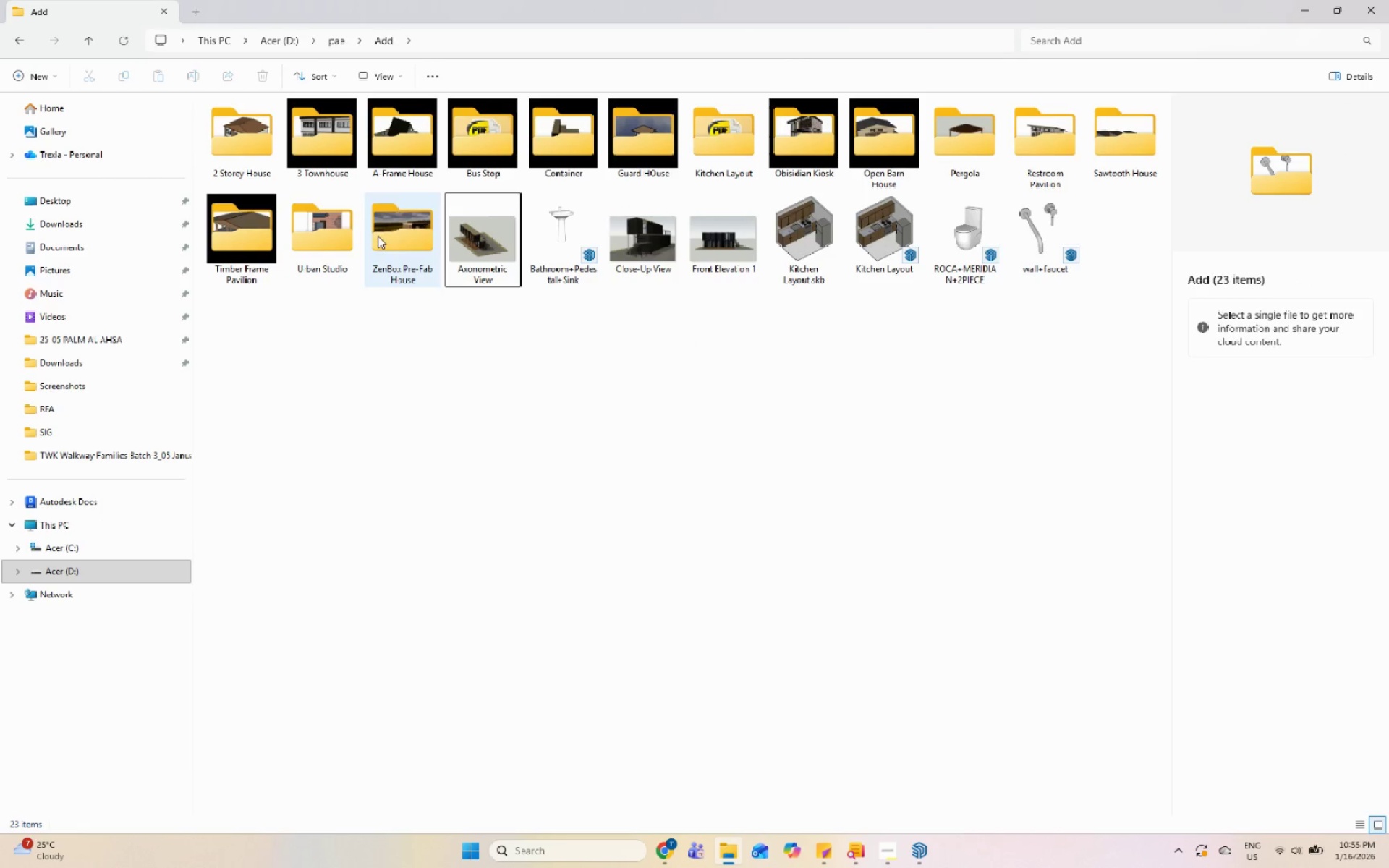 
triple_click([388, 231])
 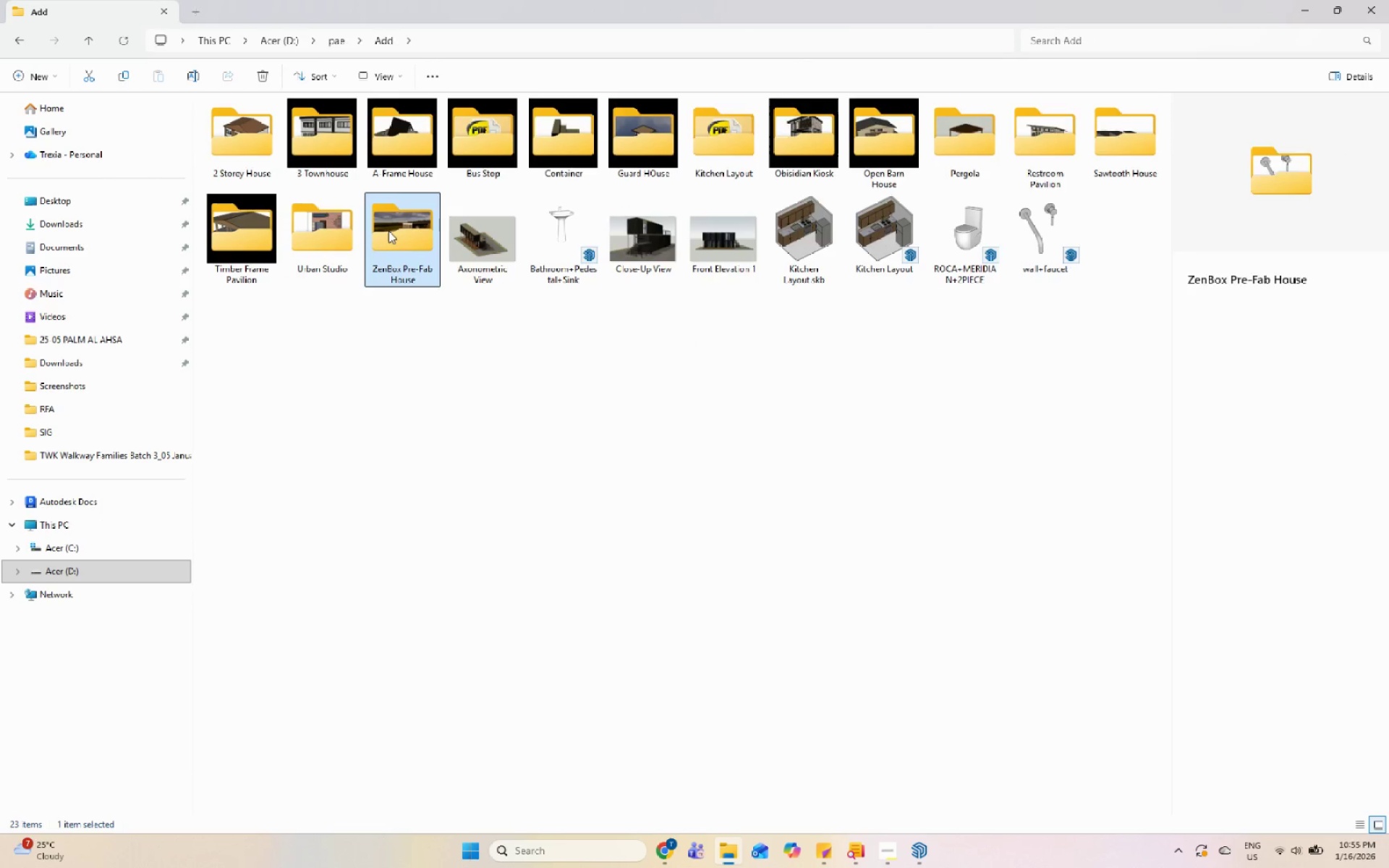 
triple_click([388, 231])
 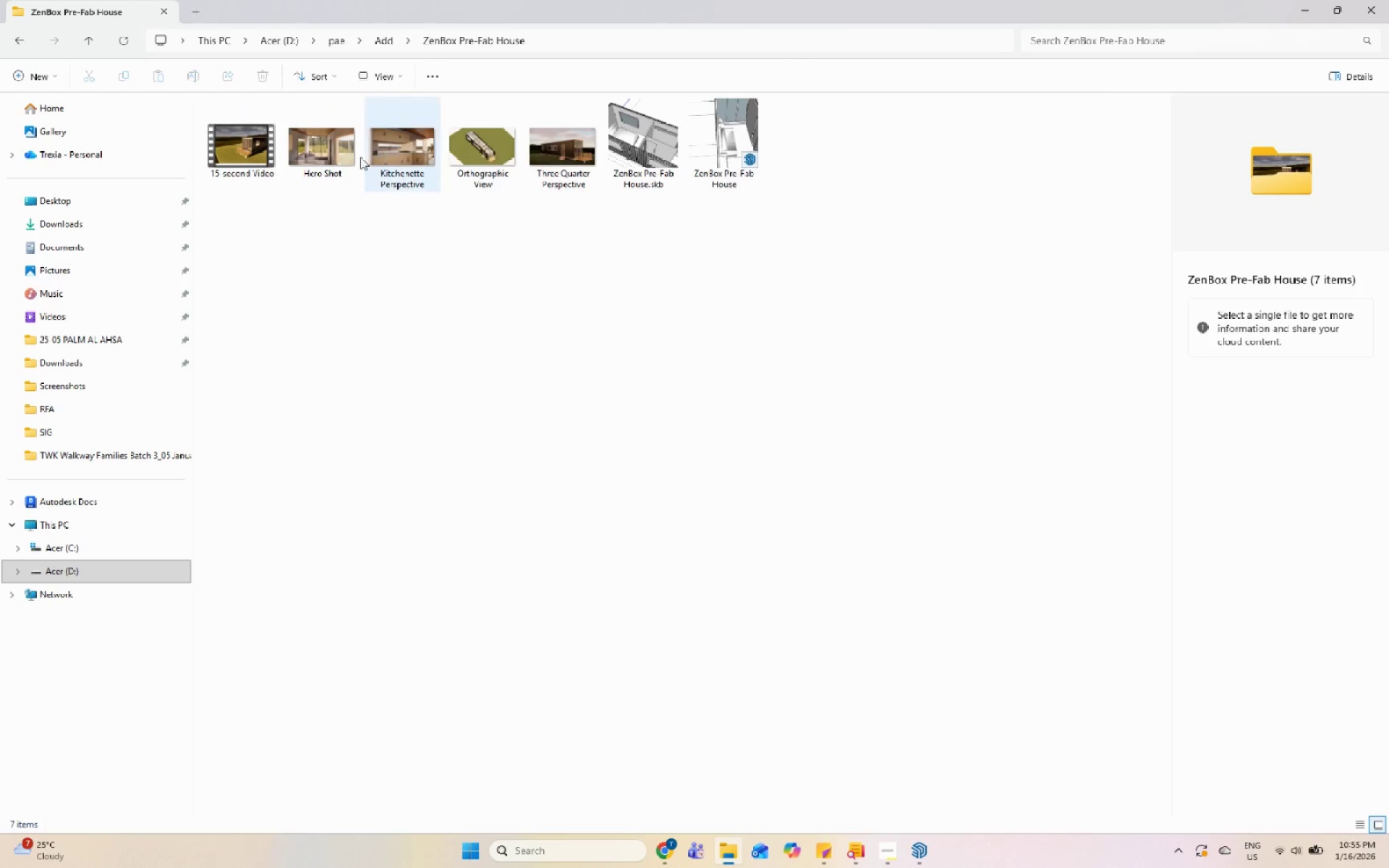 
double_click([251, 159])
 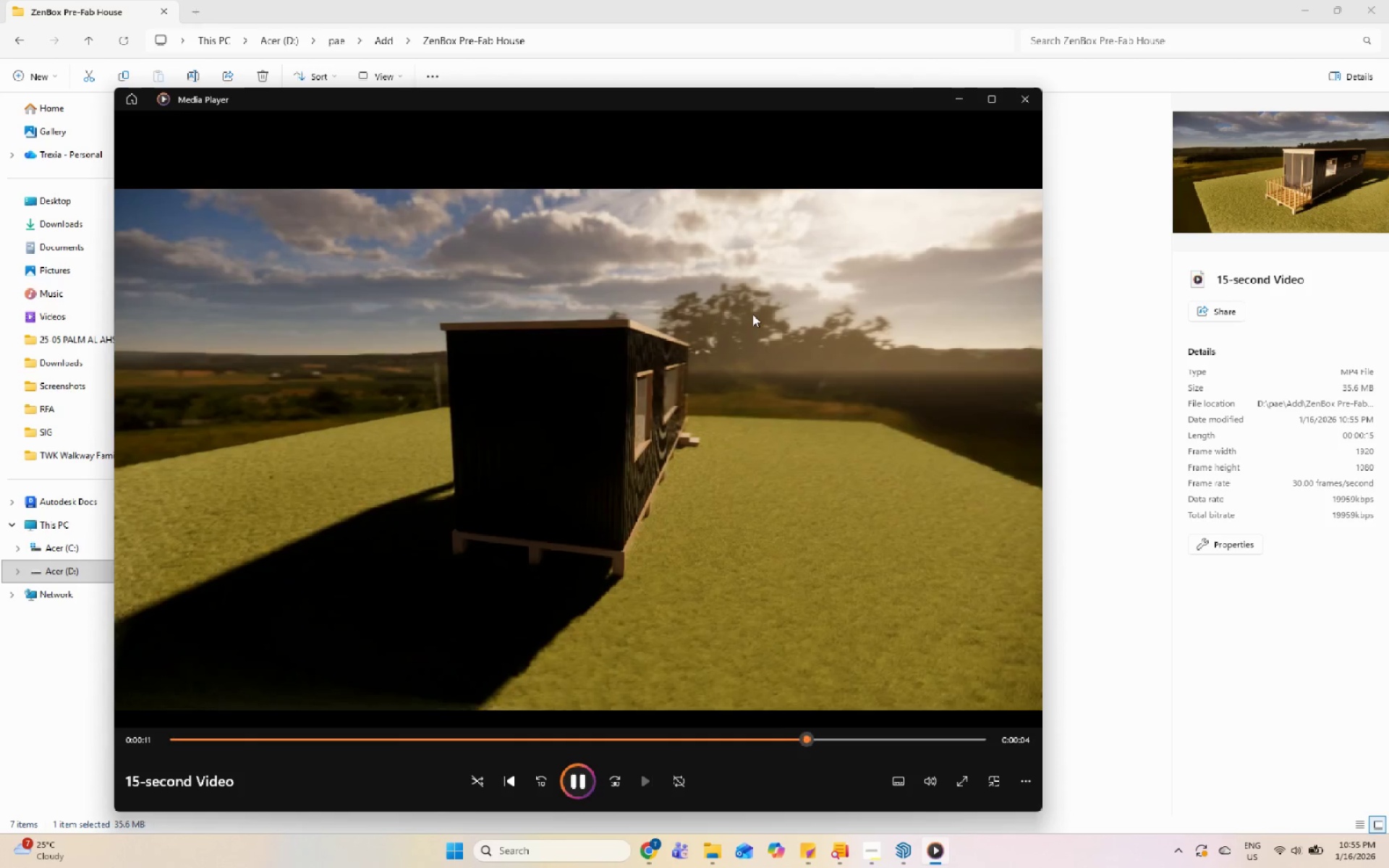 
wait(18.39)
 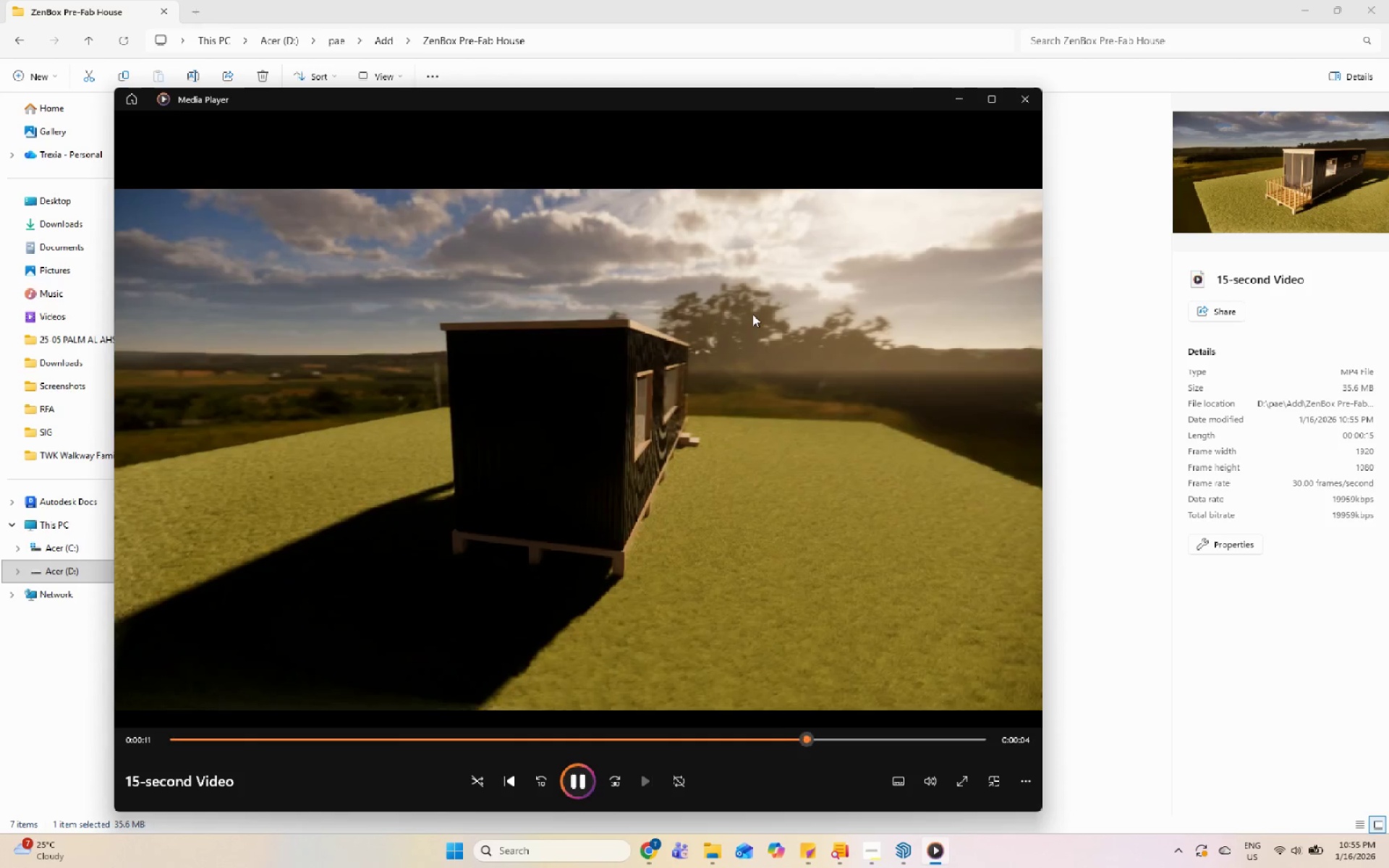 
double_click([338, 155])
 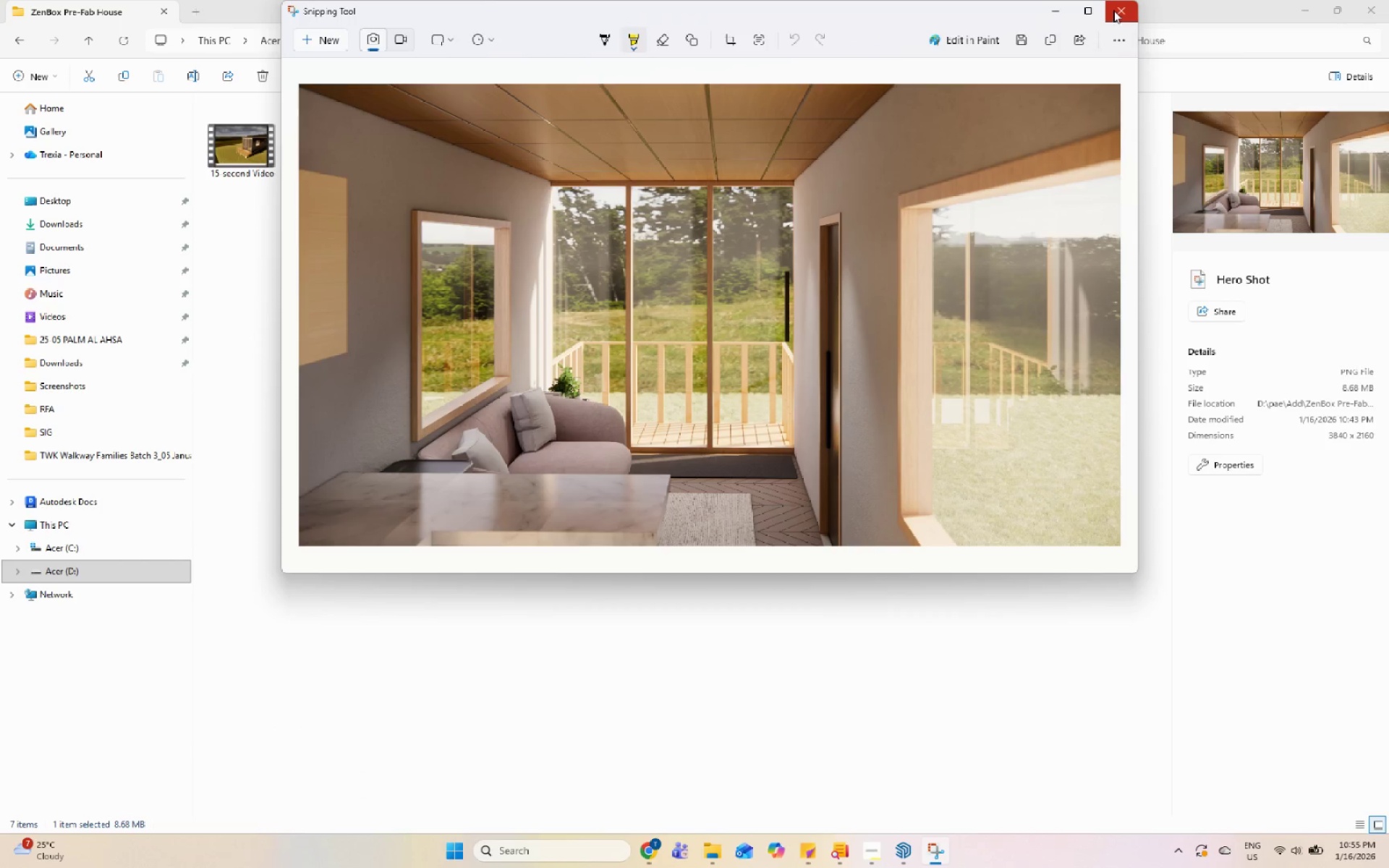 
wait(5.36)
 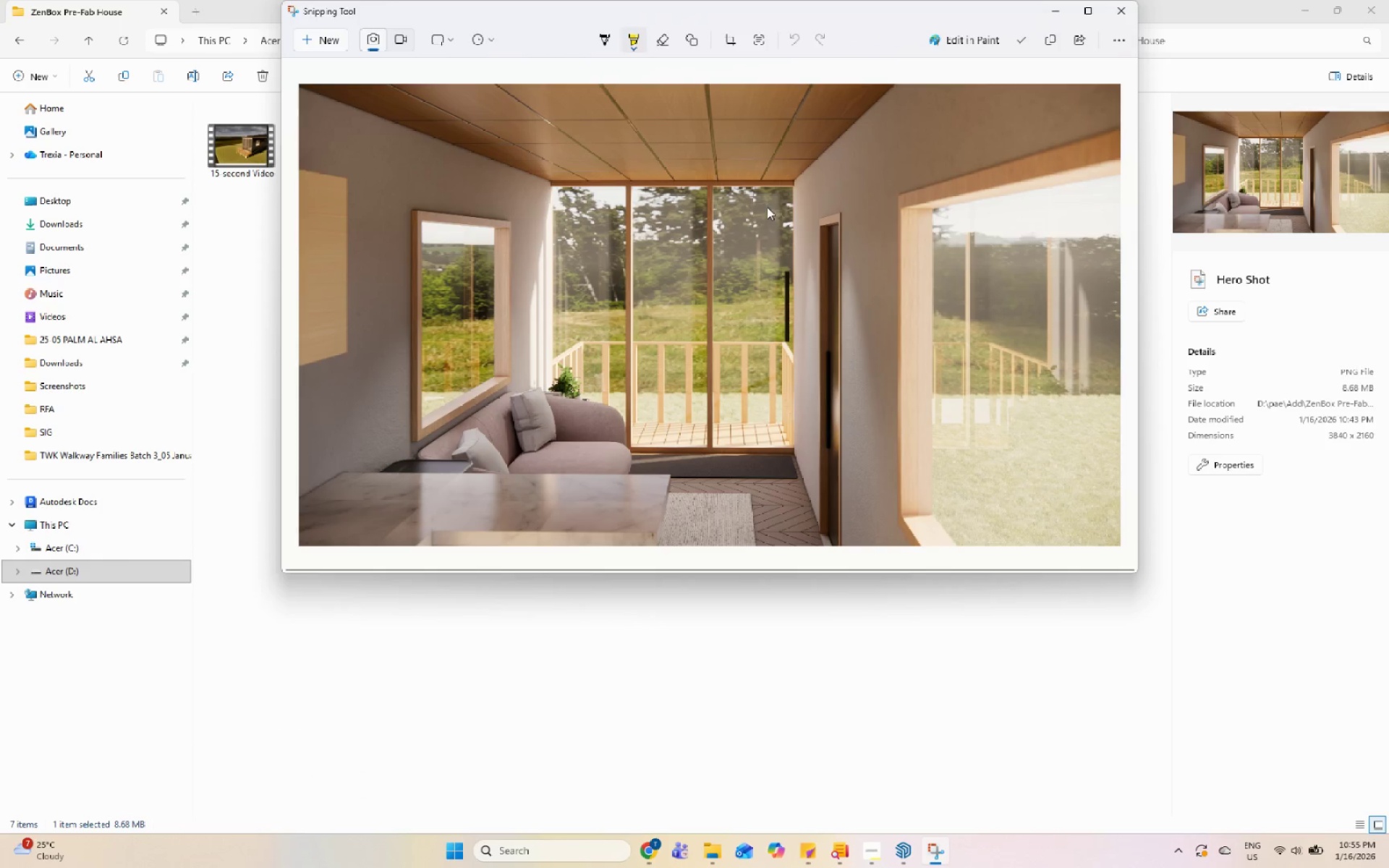 
left_click([1113, 10])
 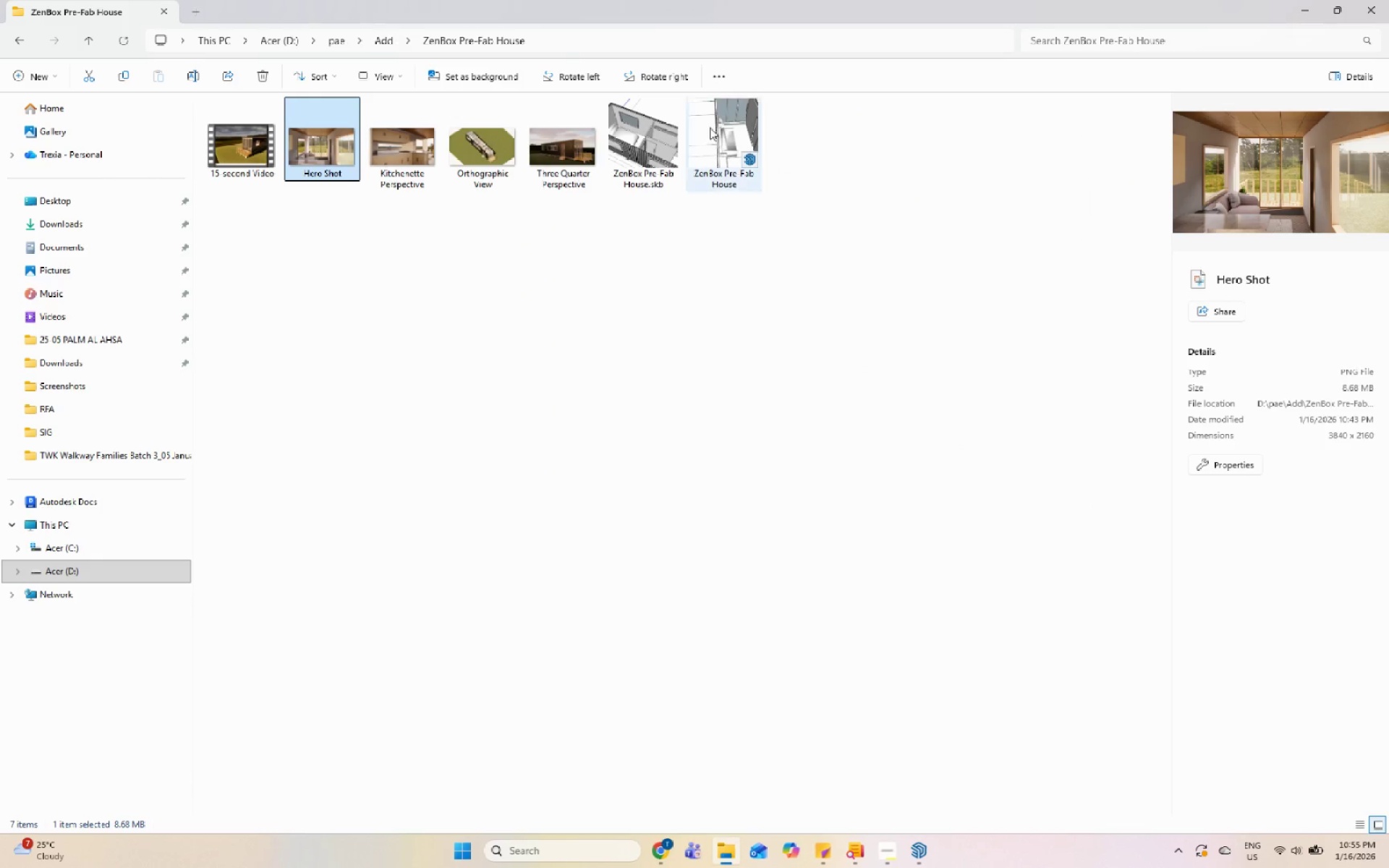 
double_click([372, 134])
 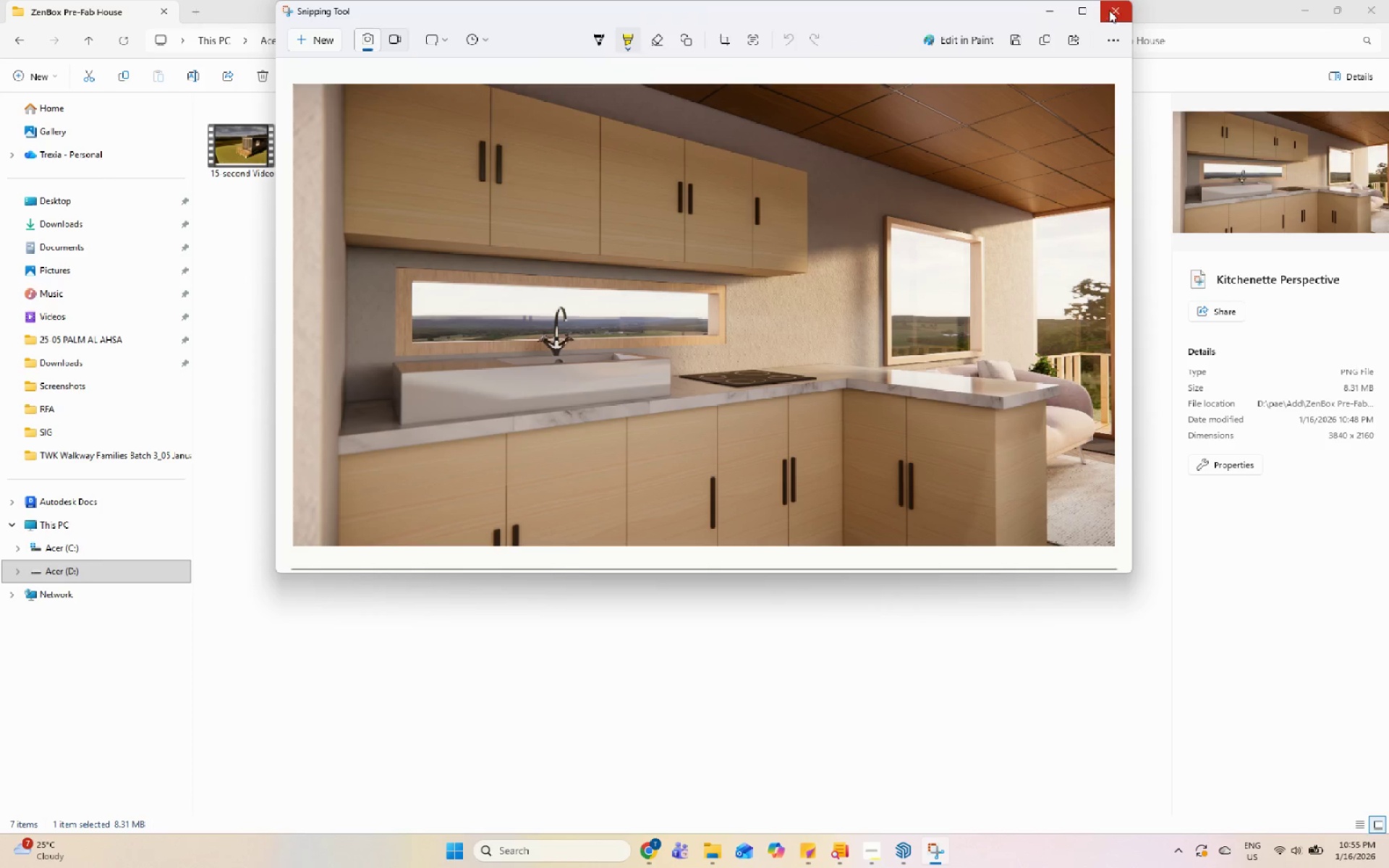 
left_click([1109, 10])
 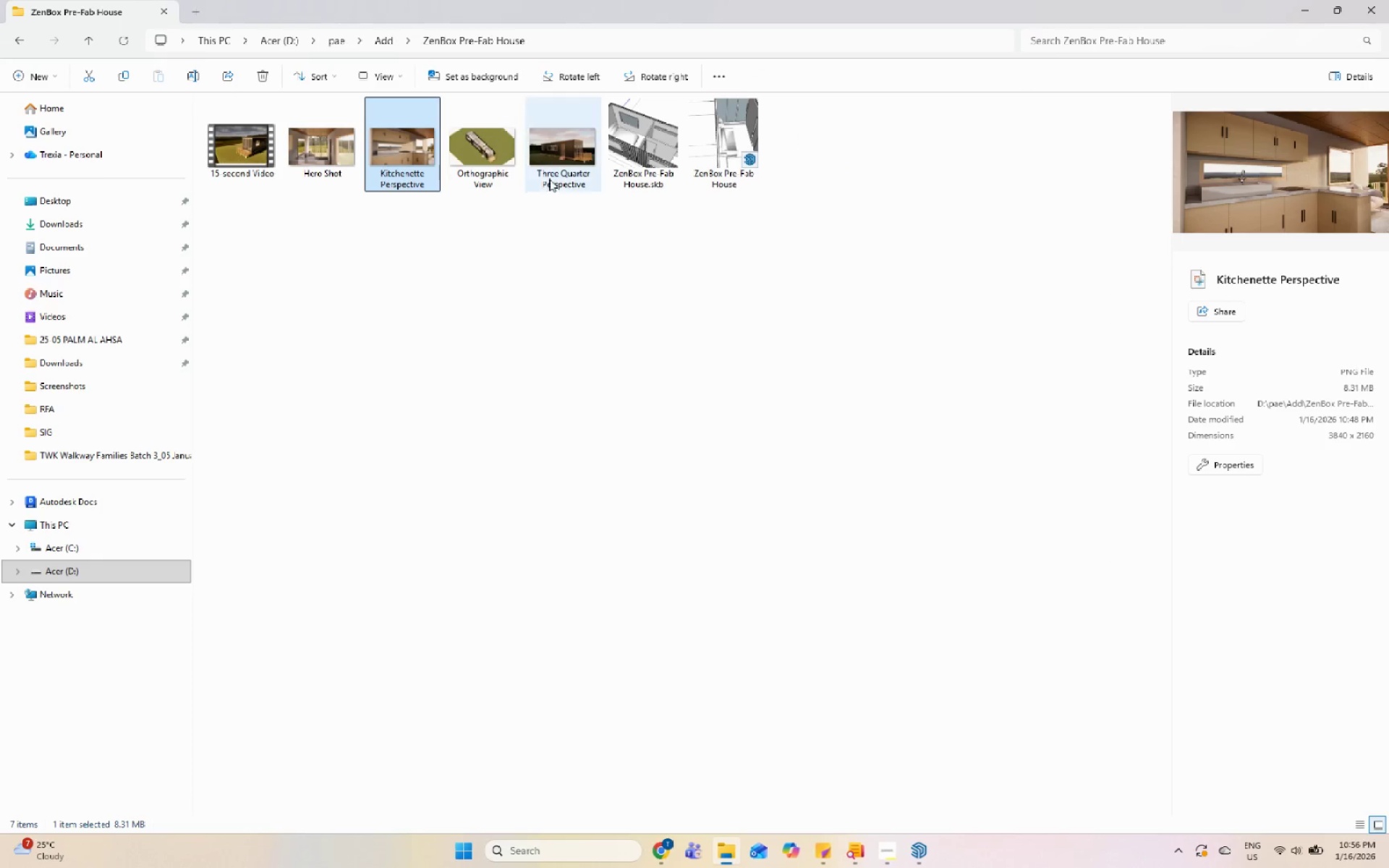 
double_click([498, 169])
 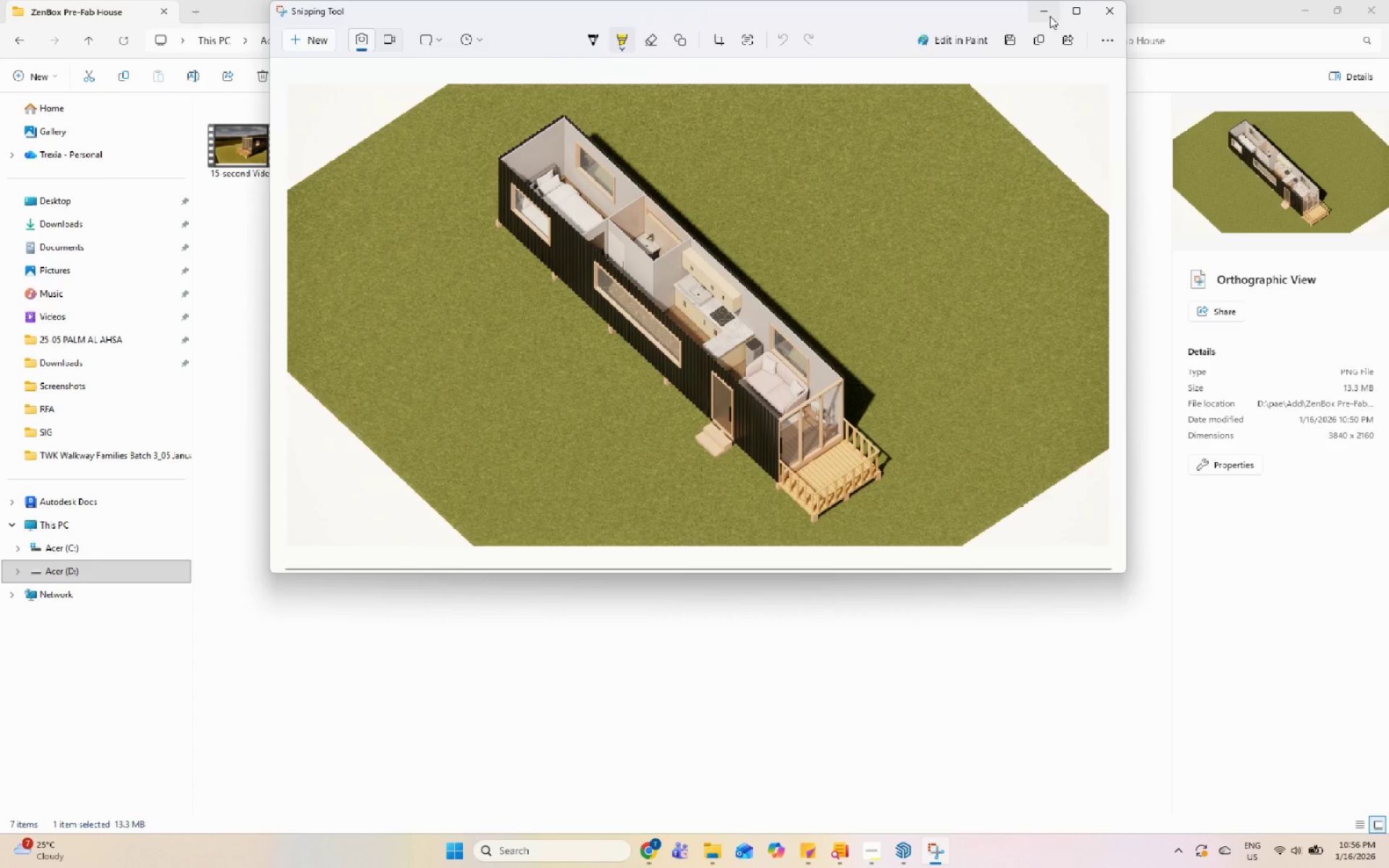 
left_click([1103, 8])
 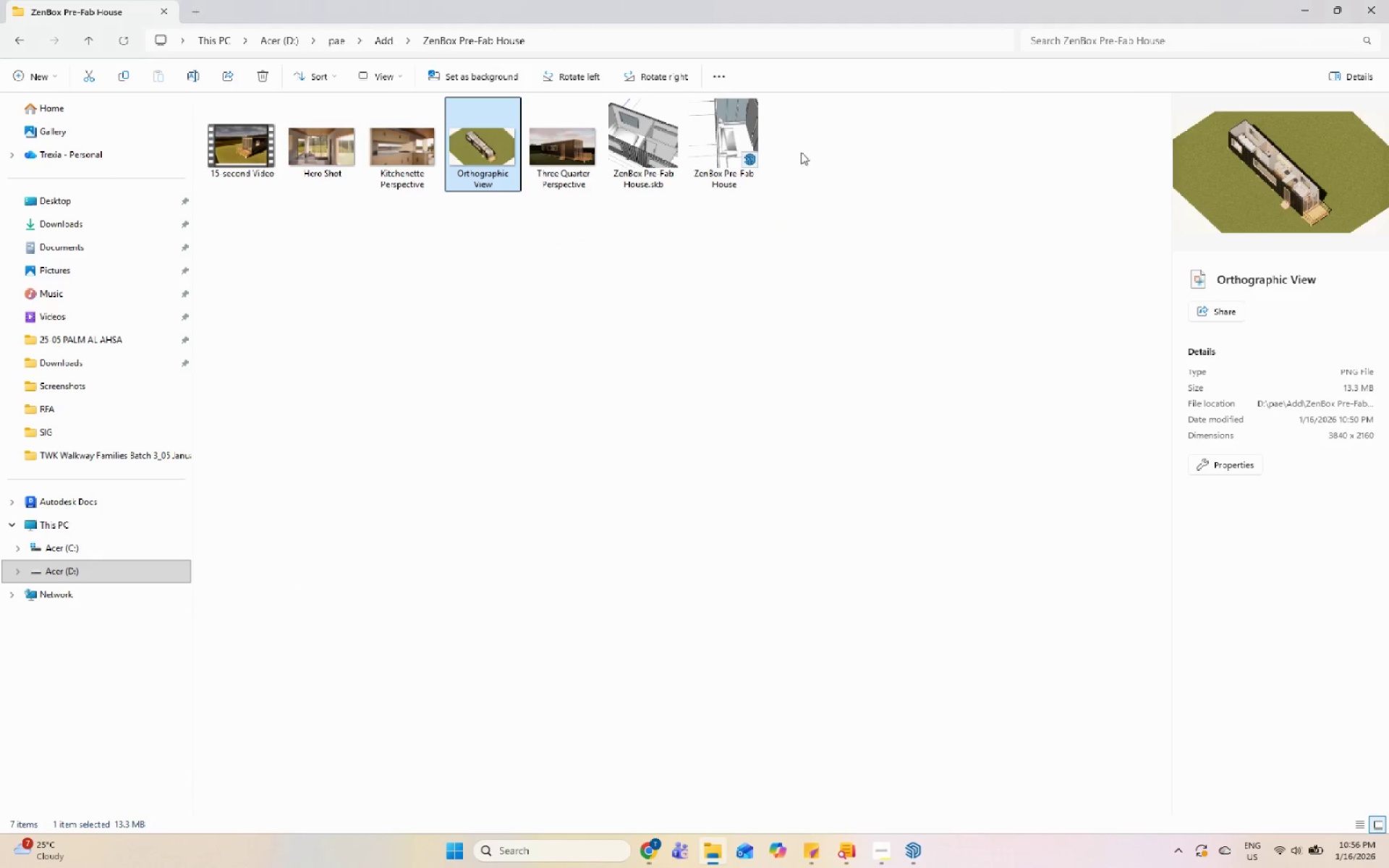 
double_click([590, 161])
 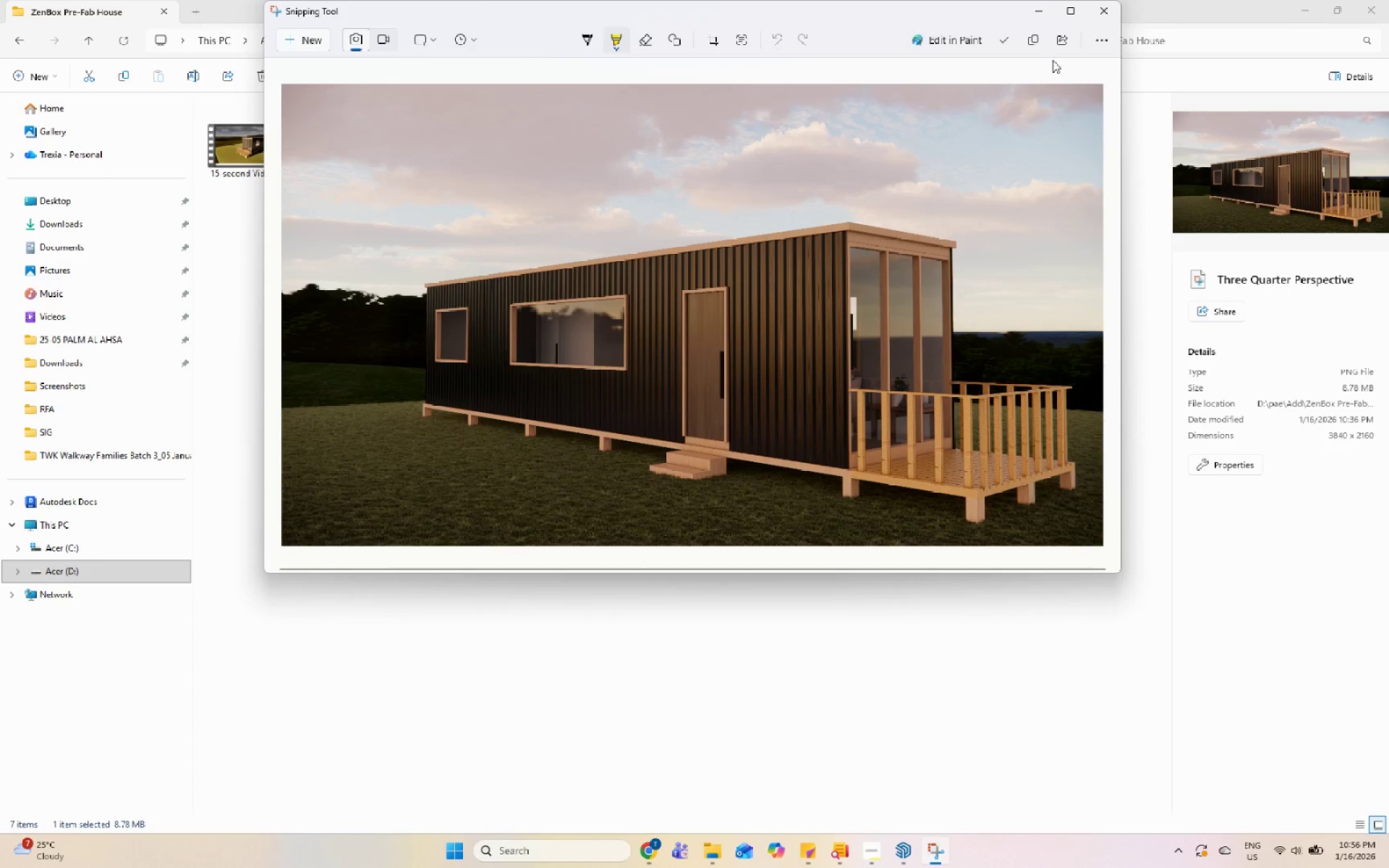 
left_click([1113, 14])
 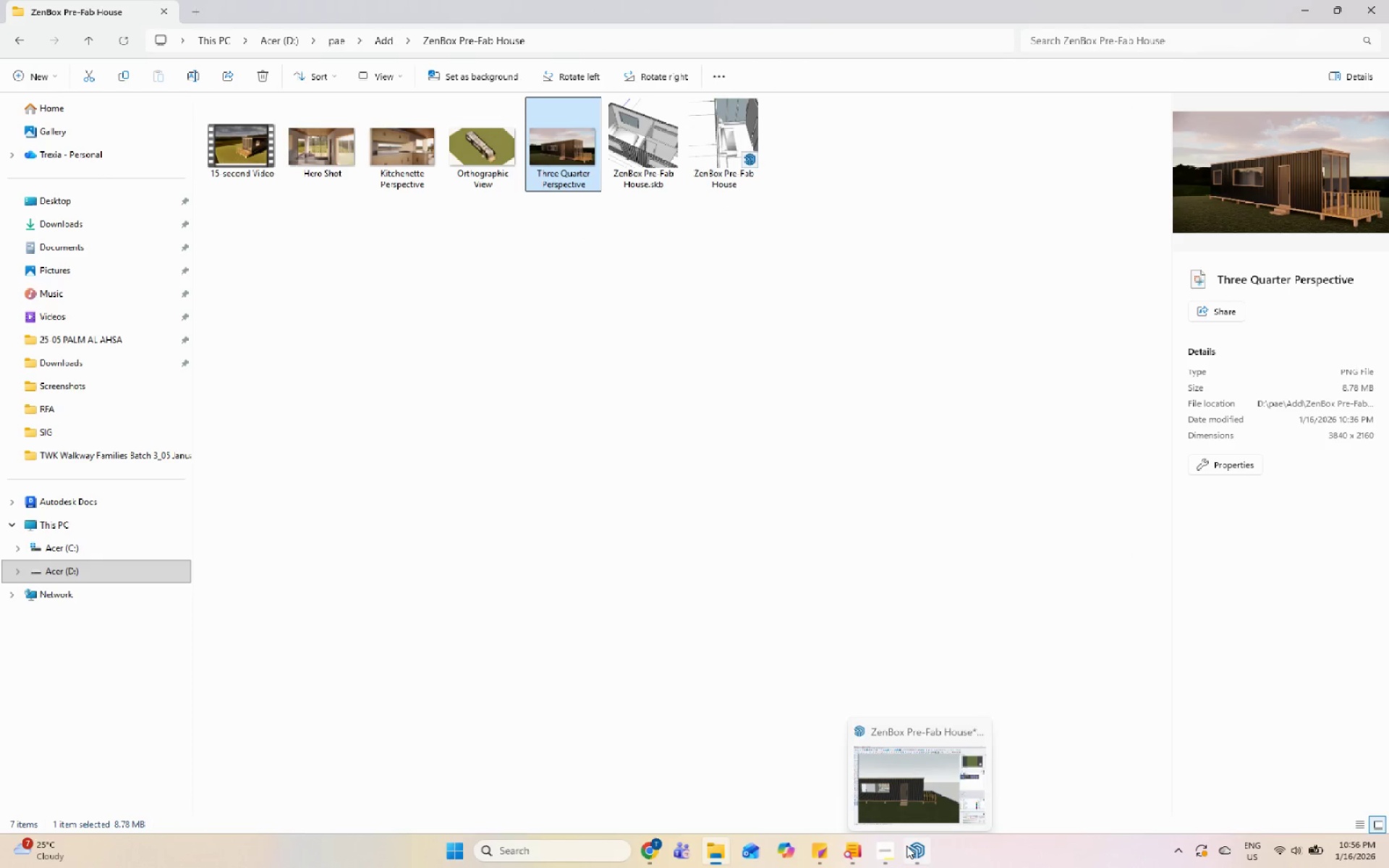 
left_click([818, 242])
 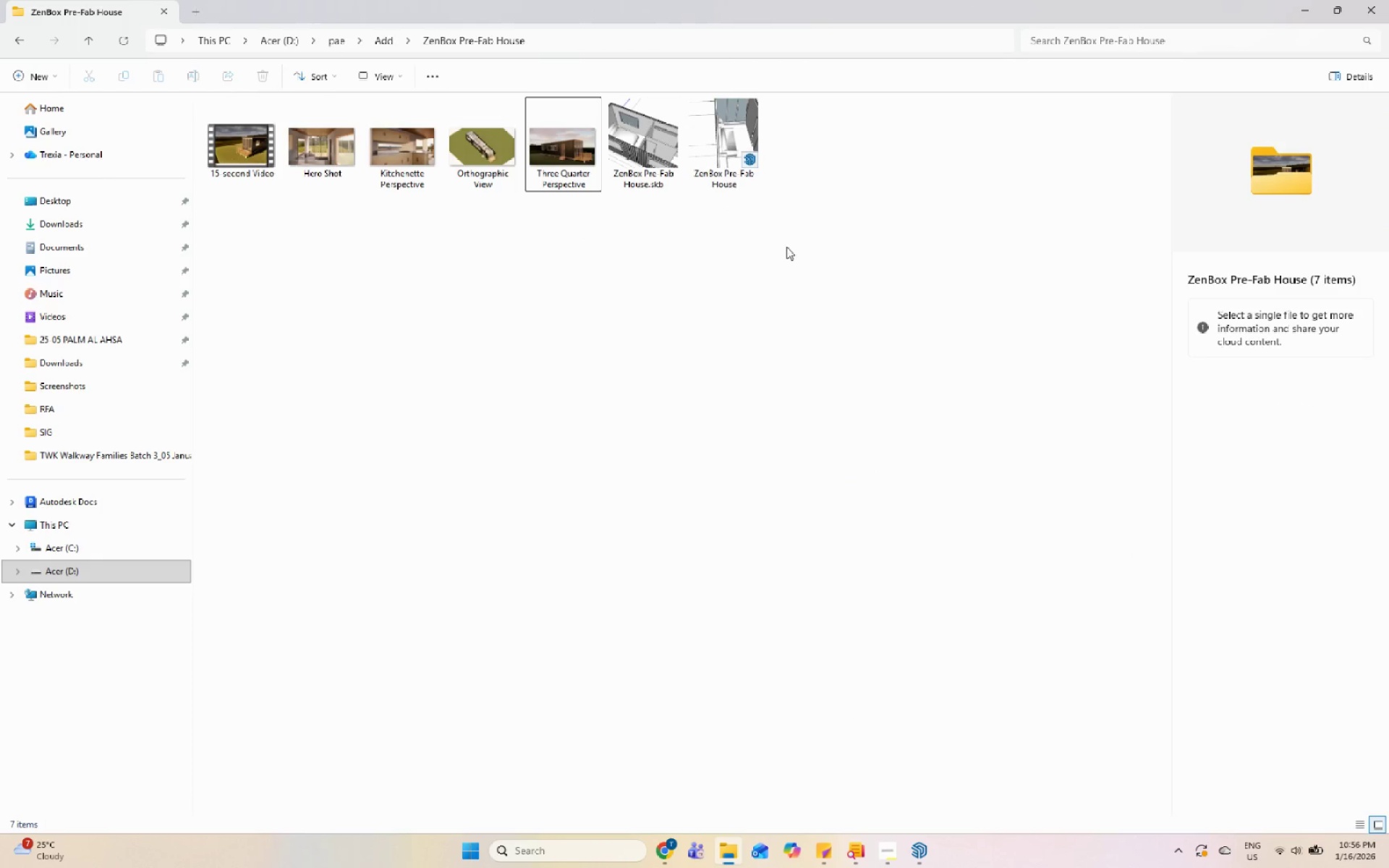 
left_click([784, 255])
 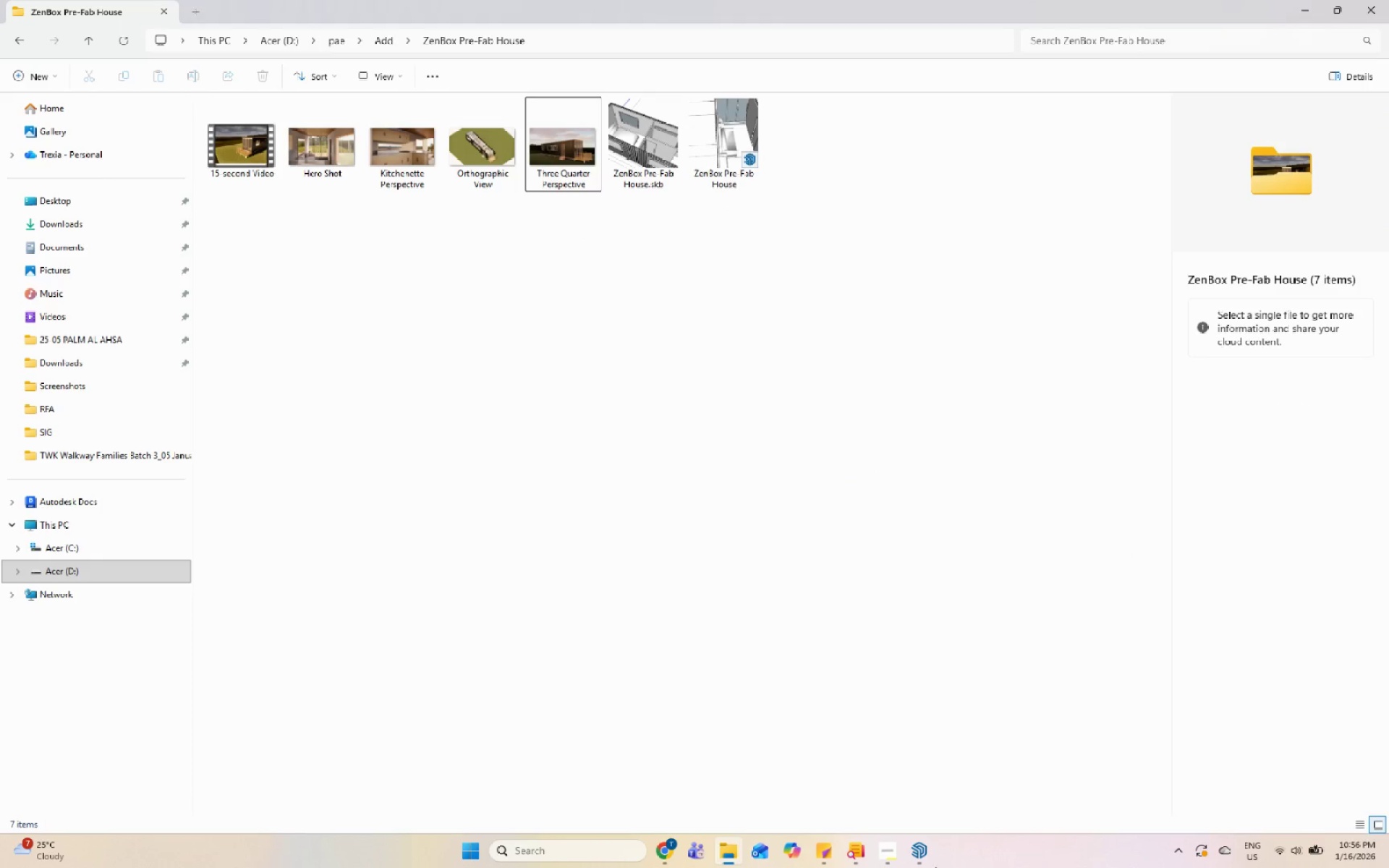 
double_click([915, 855])
 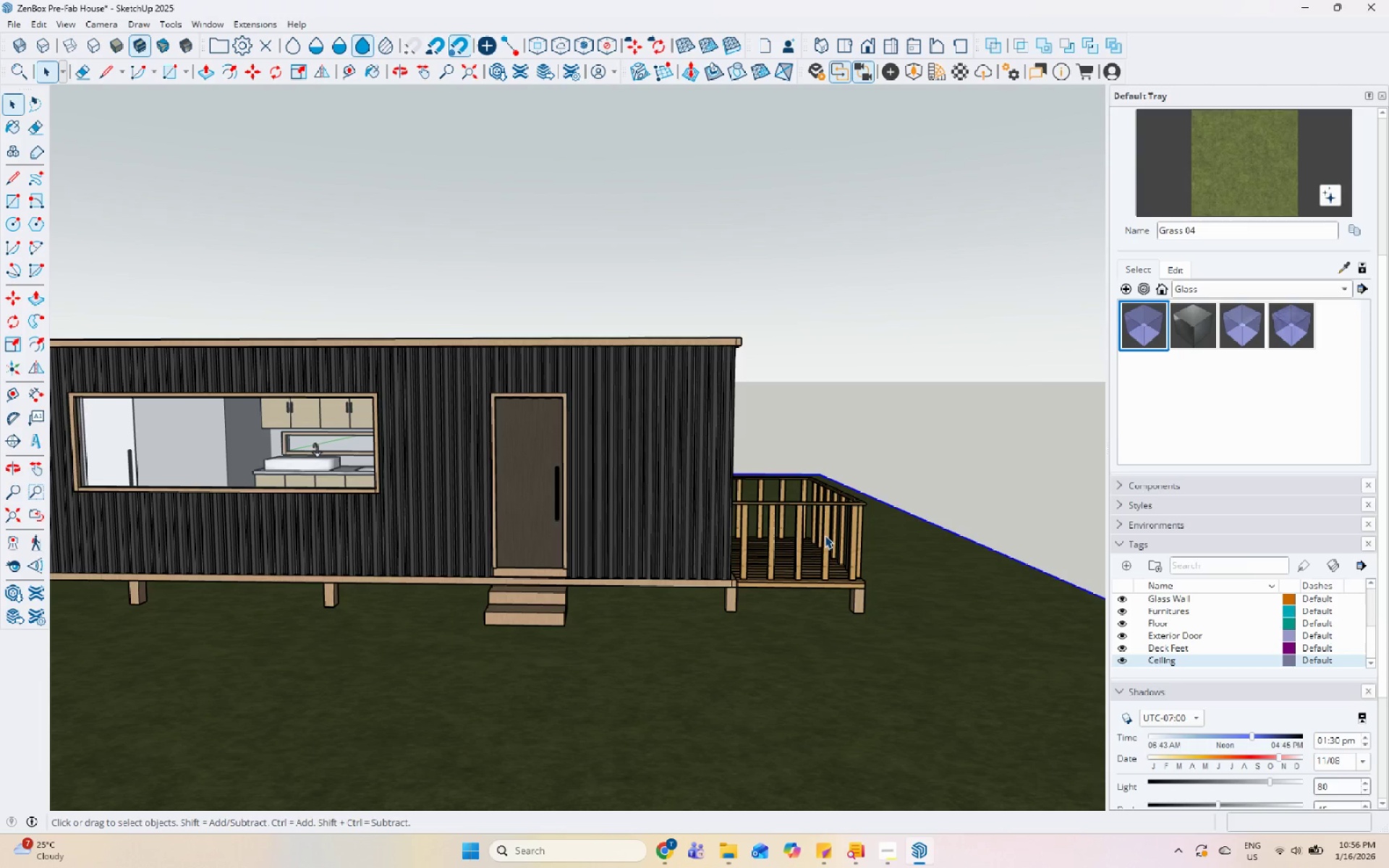 
left_click([883, 435])
 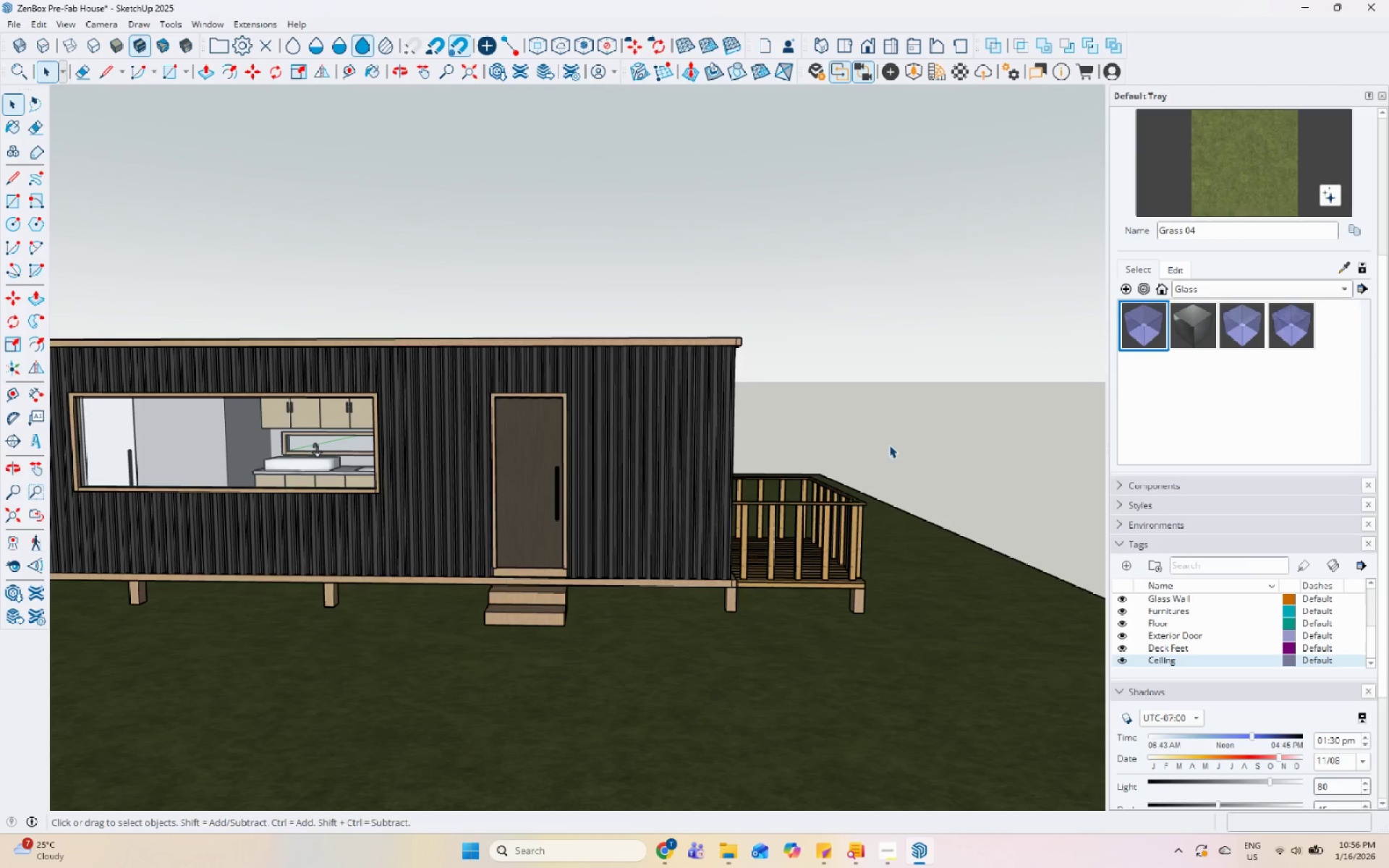 
scroll: coordinate [909, 512], scroll_direction: down, amount: 8.0
 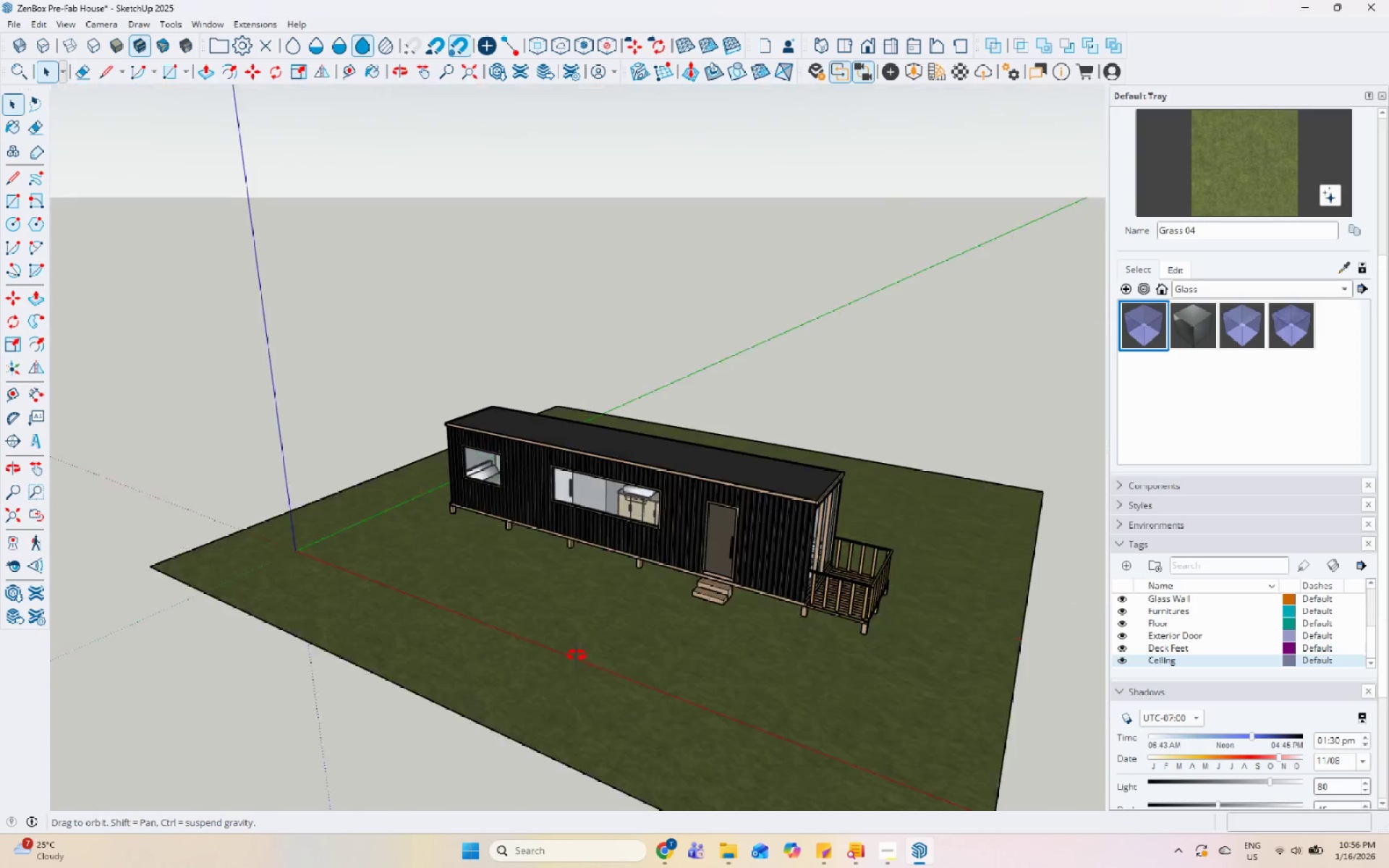 
scroll: coordinate [792, 703], scroll_direction: up, amount: 5.0
 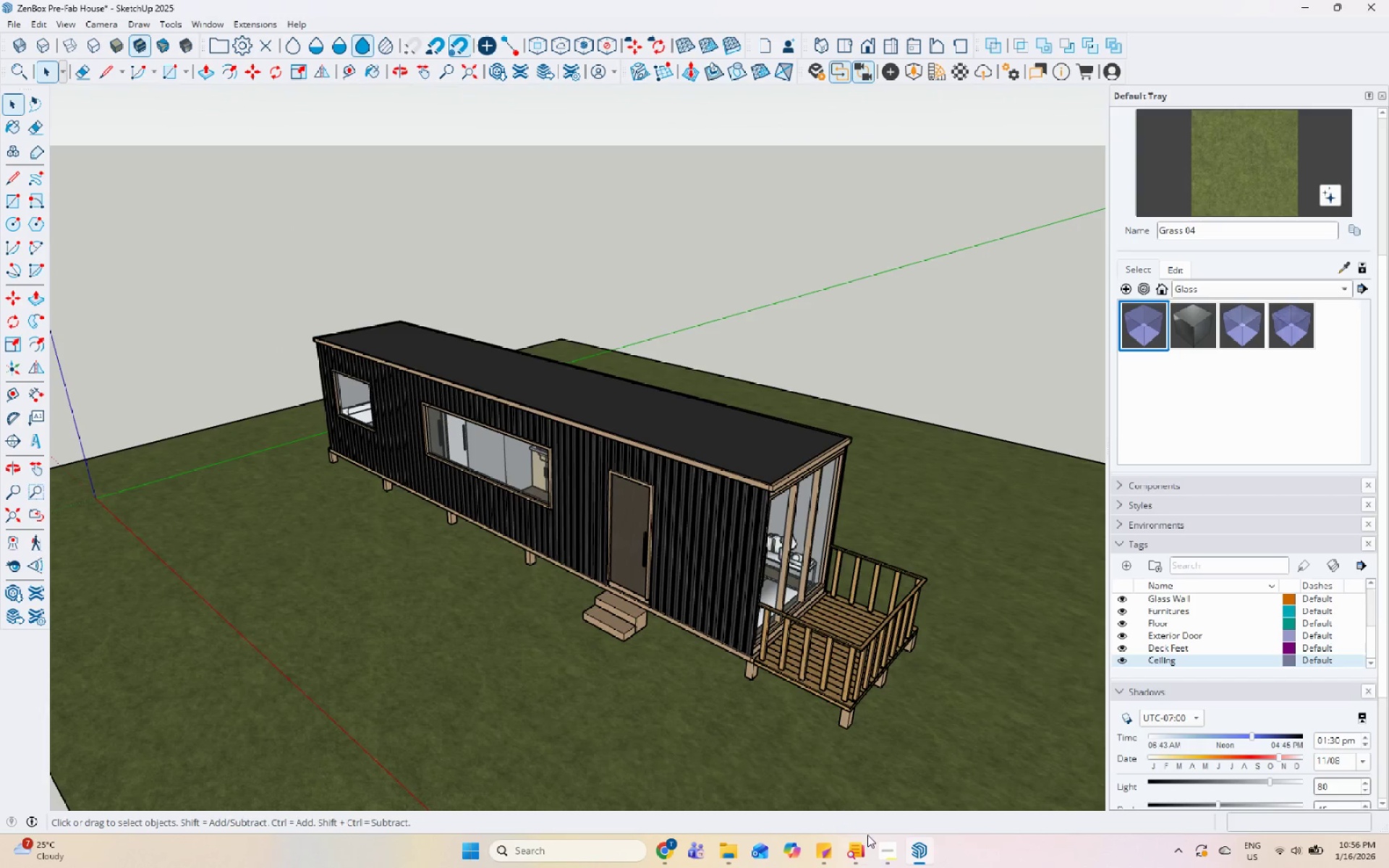 
left_click([875, 847])